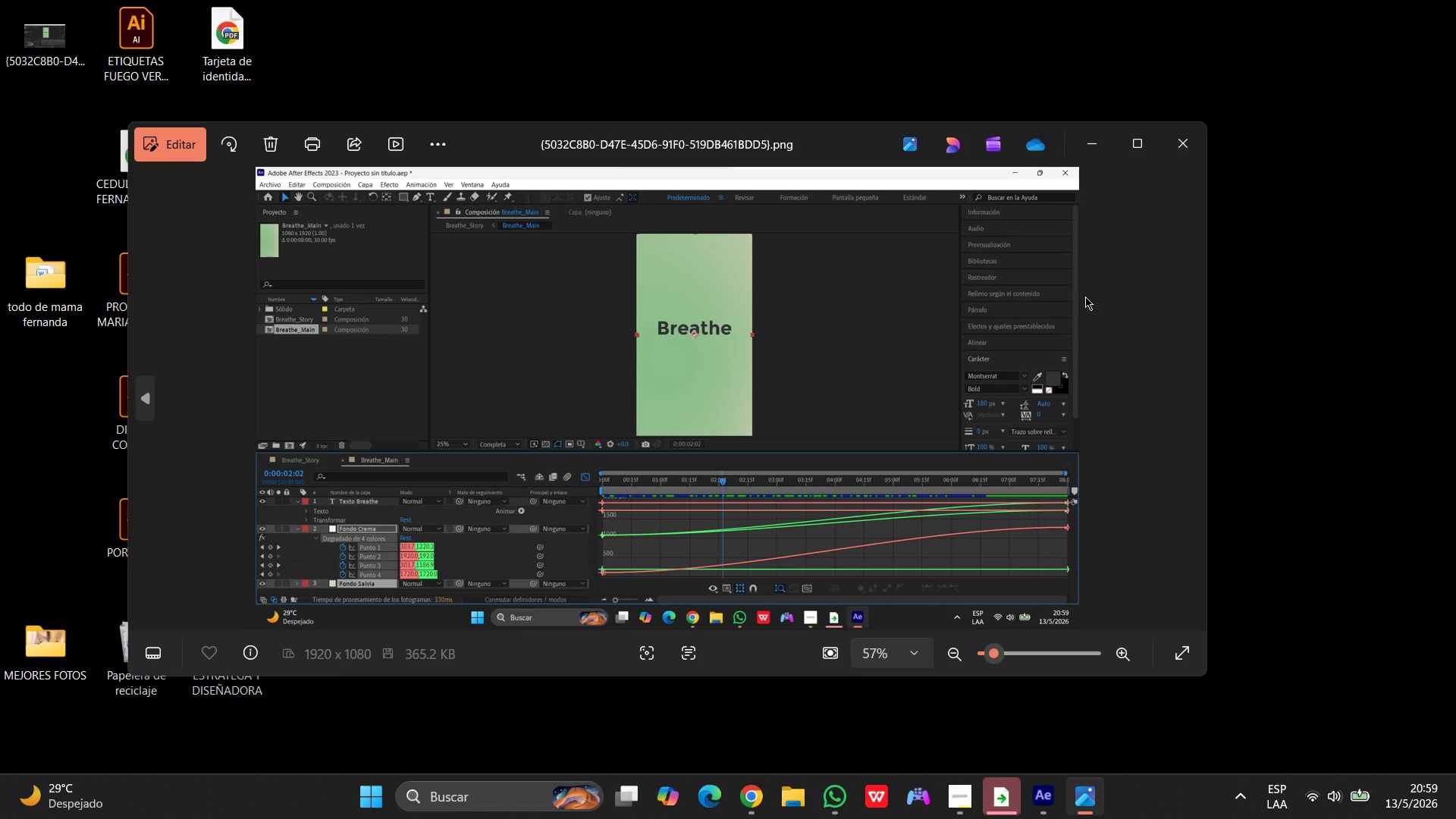 
wait(6.3)
 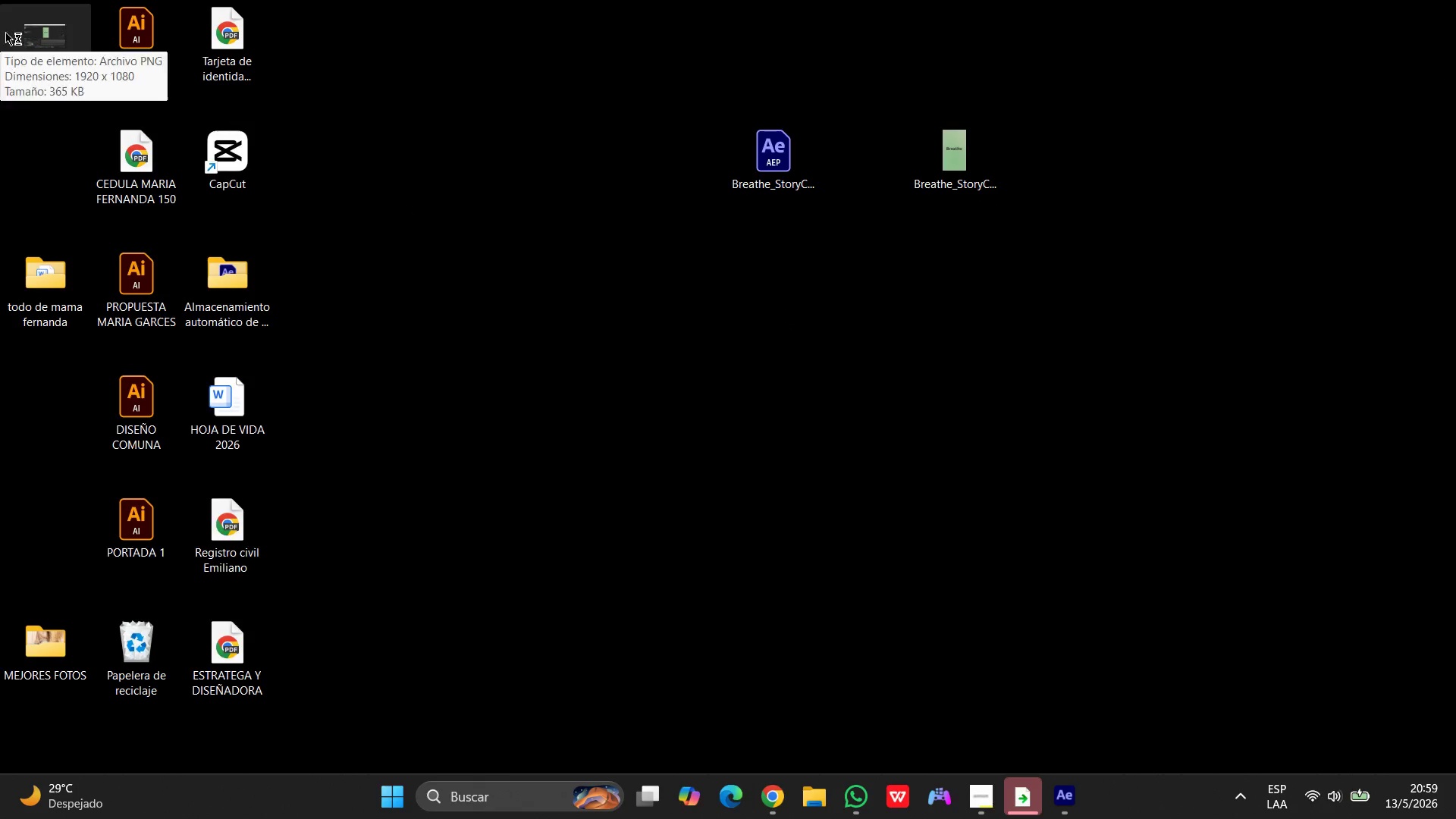 
left_click([1184, 141])
 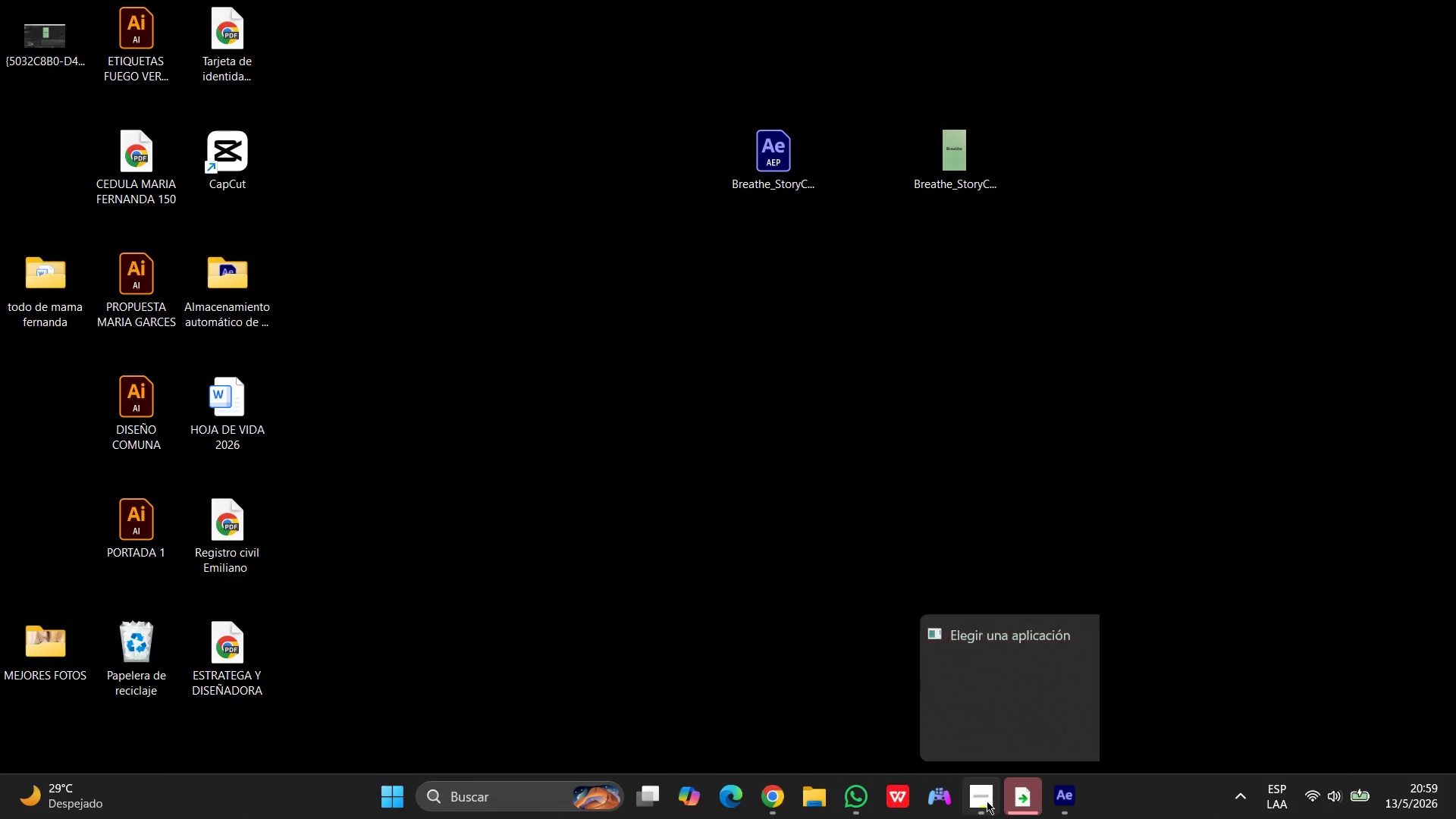 
left_click([1072, 799])
 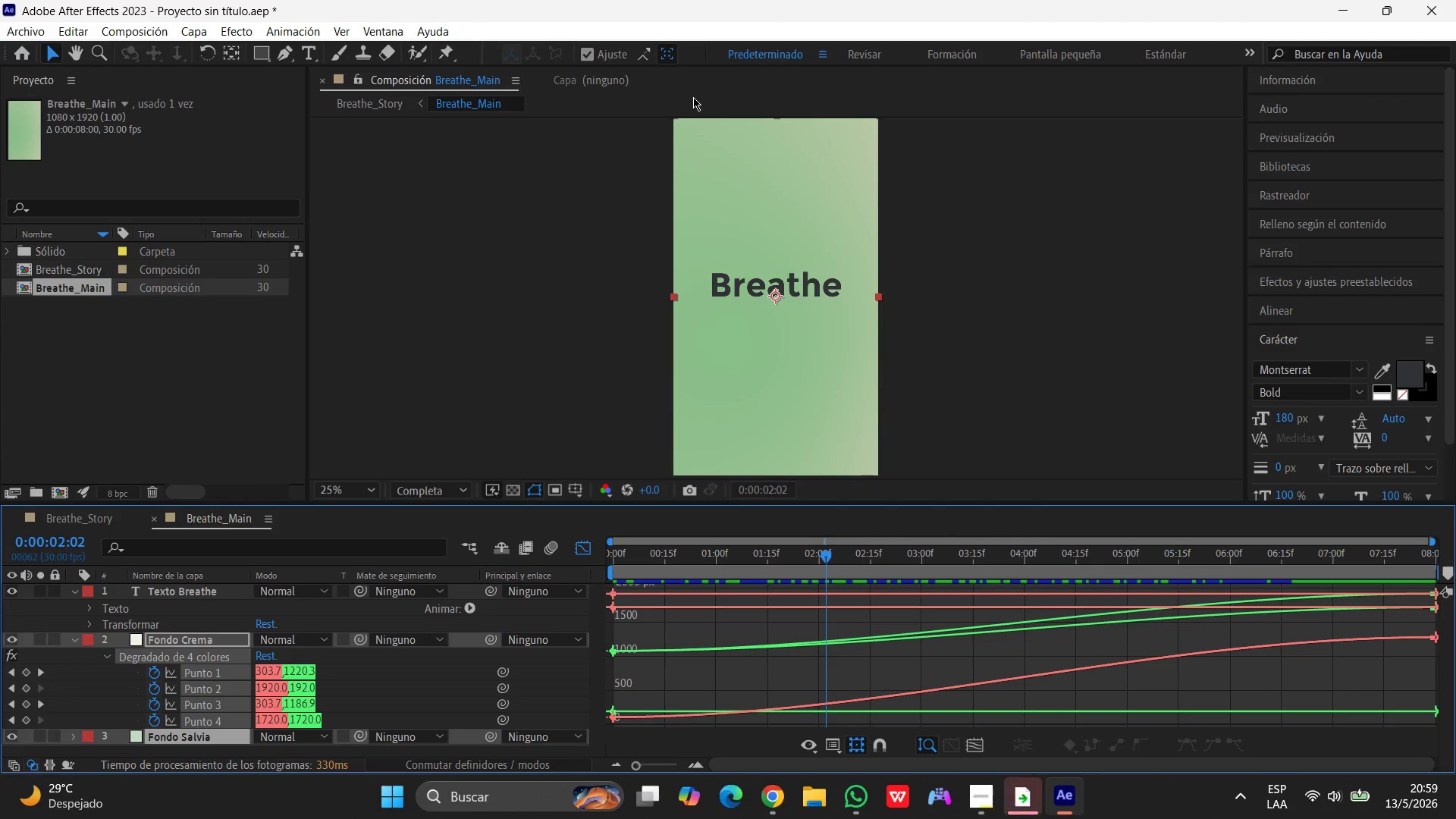 
key(PrintScreen)
 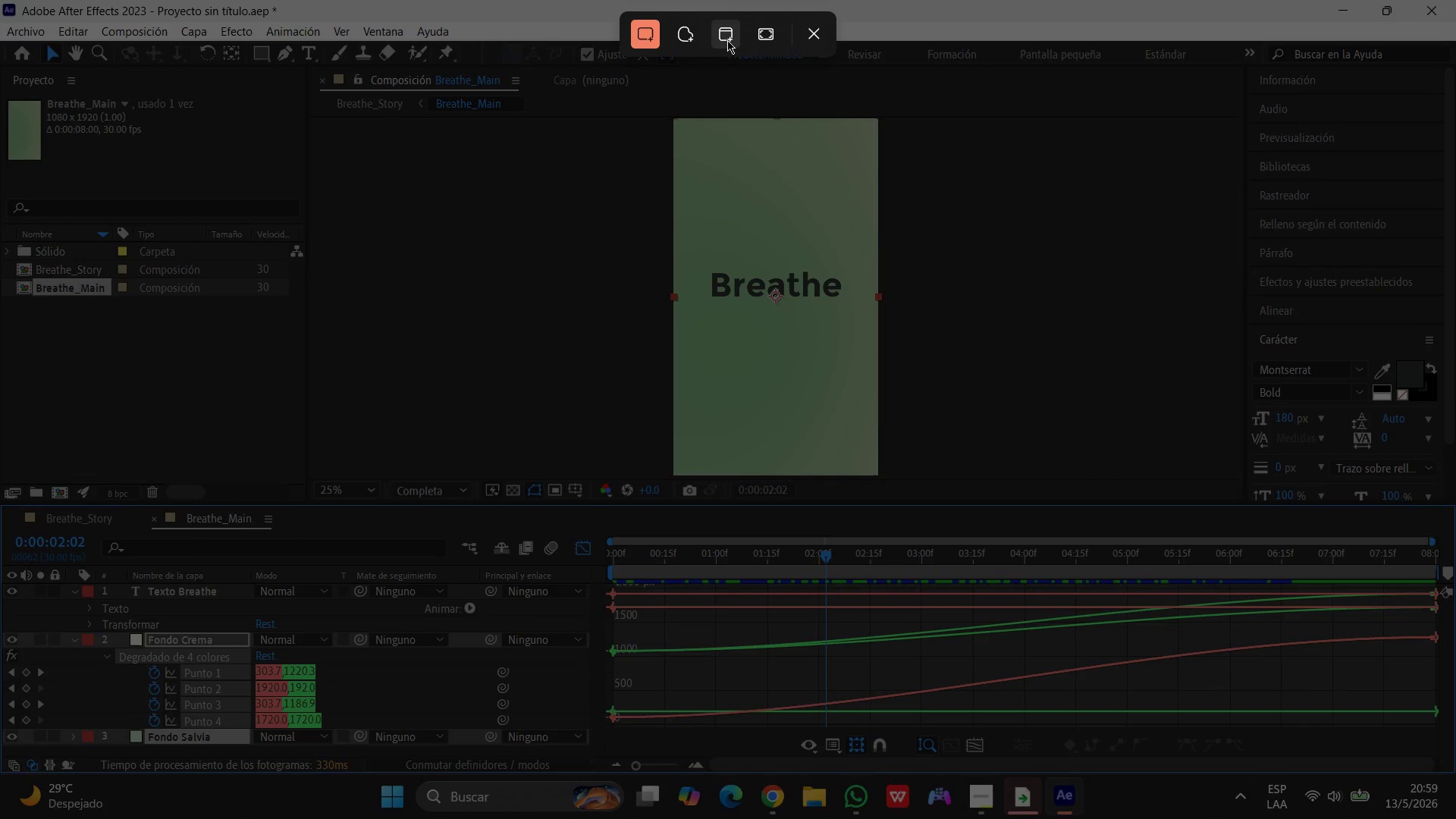 
mouse_move([679, 35])
 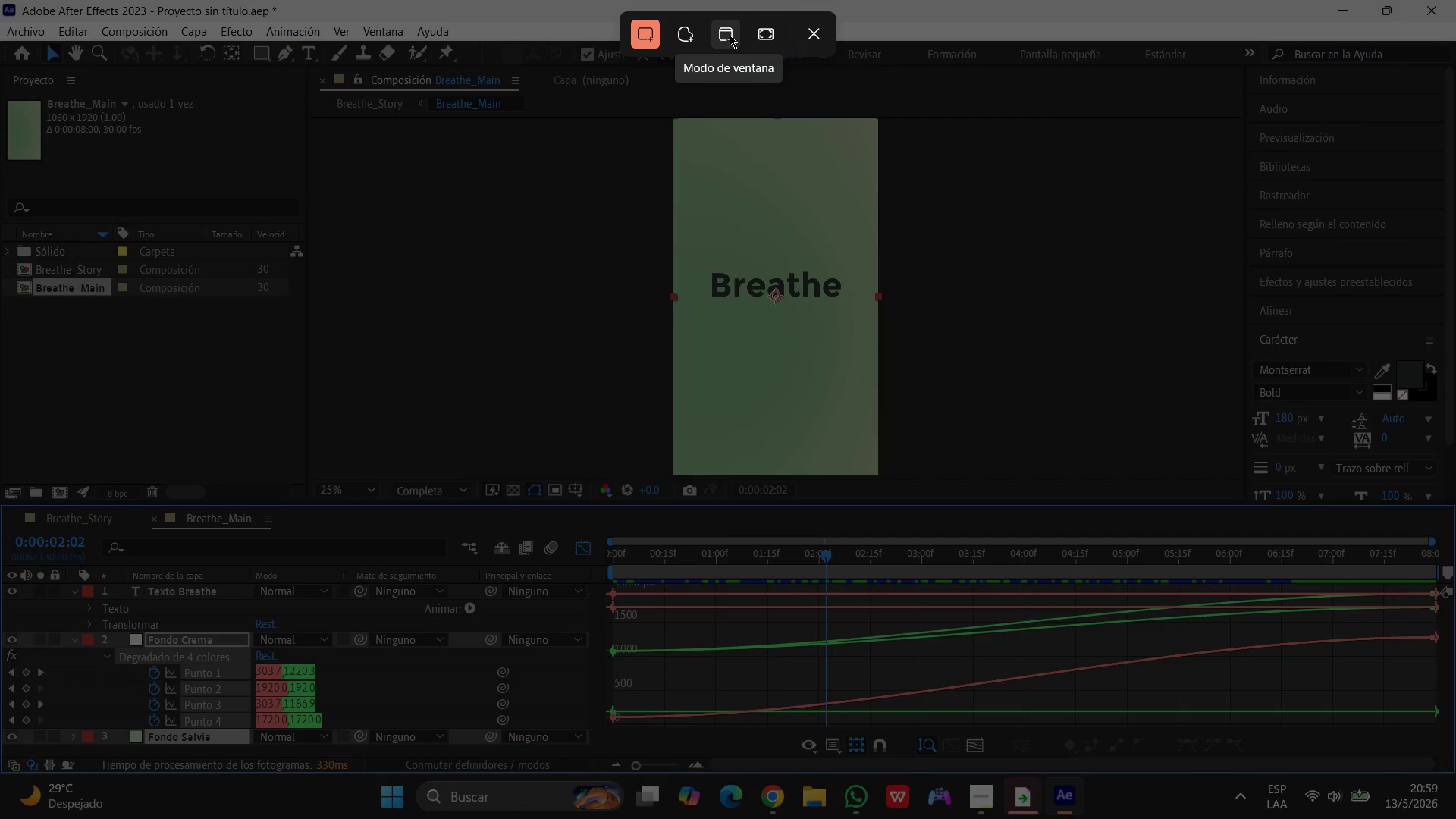 
left_click([730, 35])
 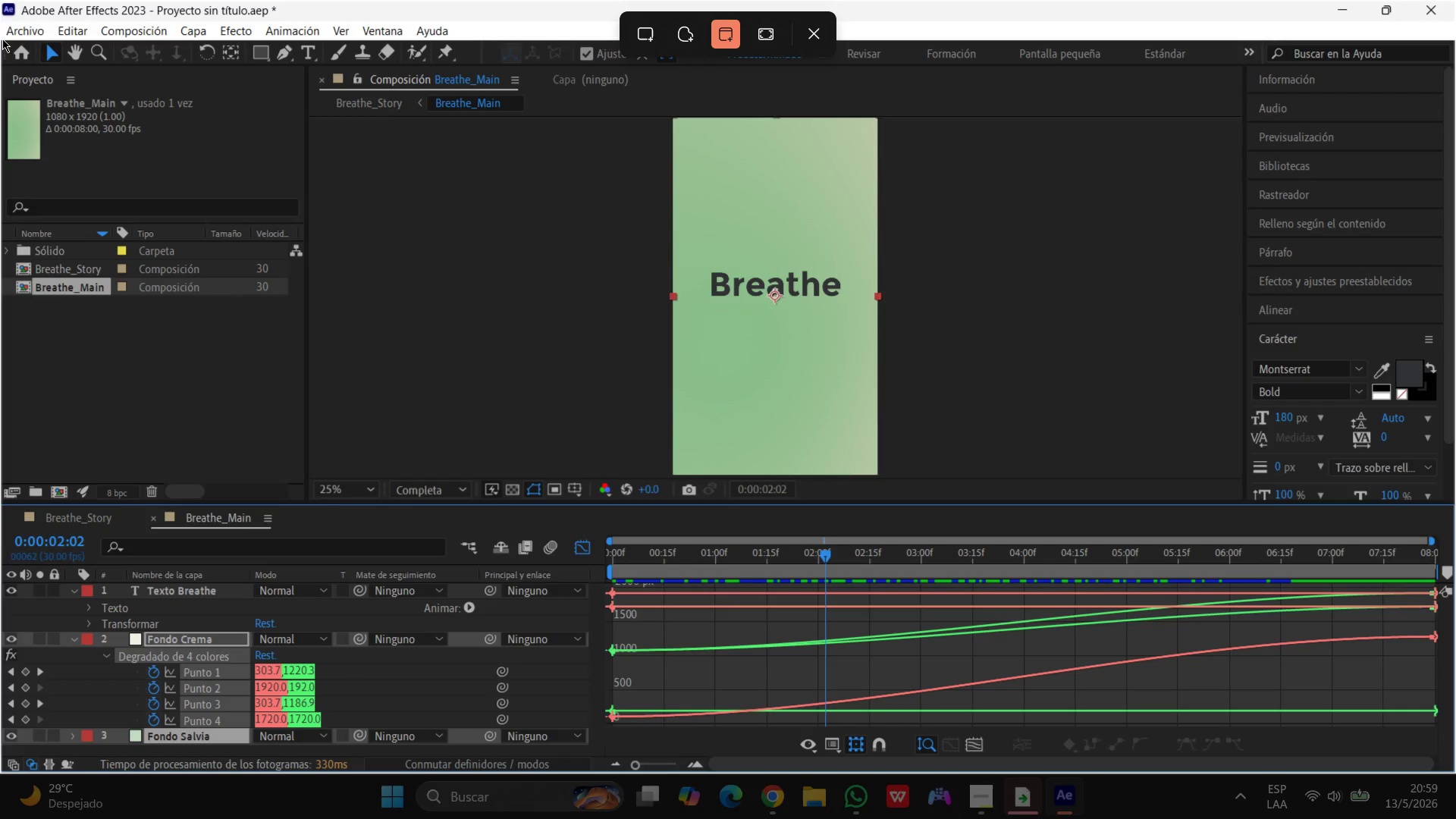 
left_click_drag(start_coordinate=[3, 0], to_coordinate=[1236, 590])
 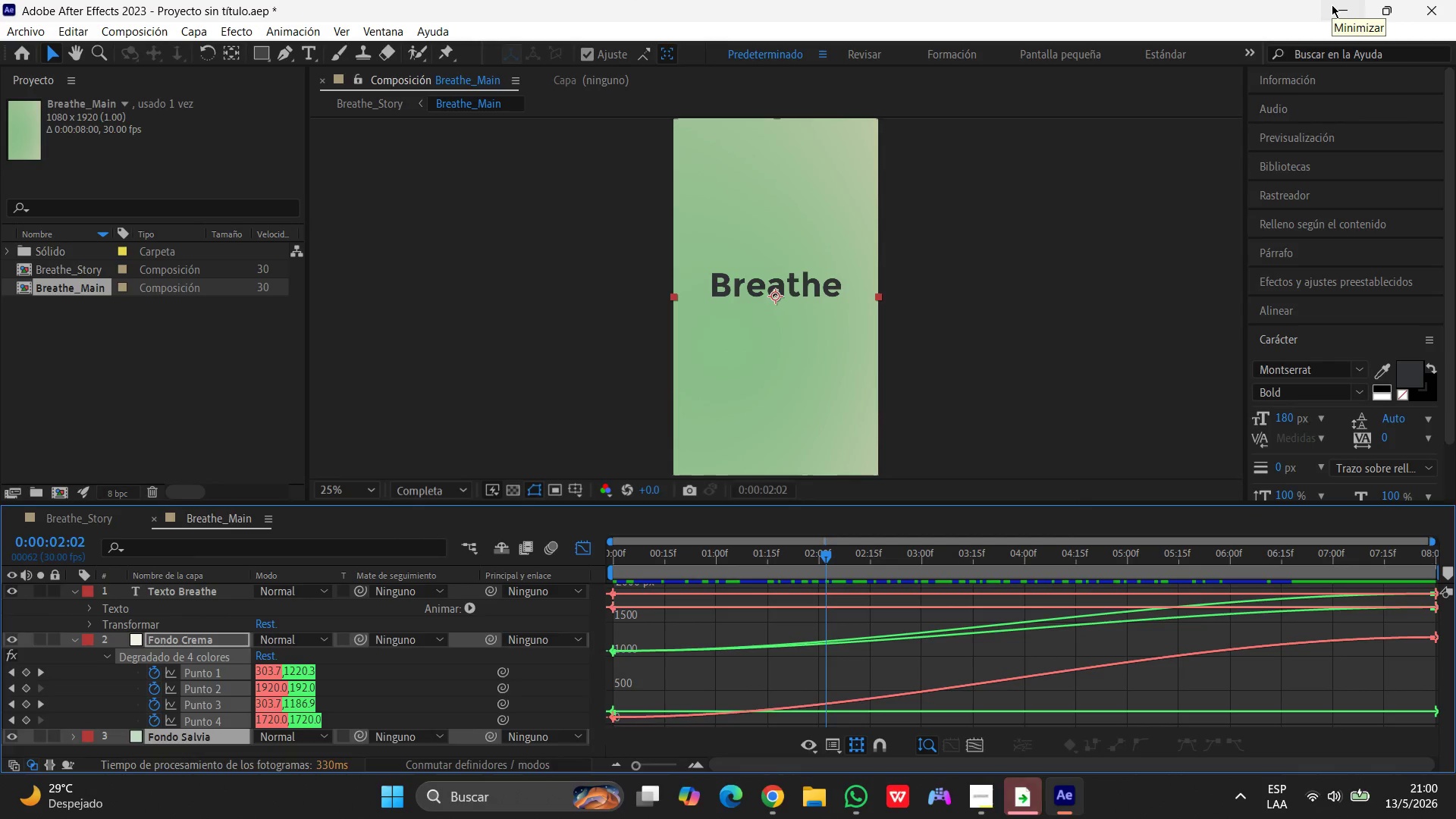 
left_click([1332, 5])
 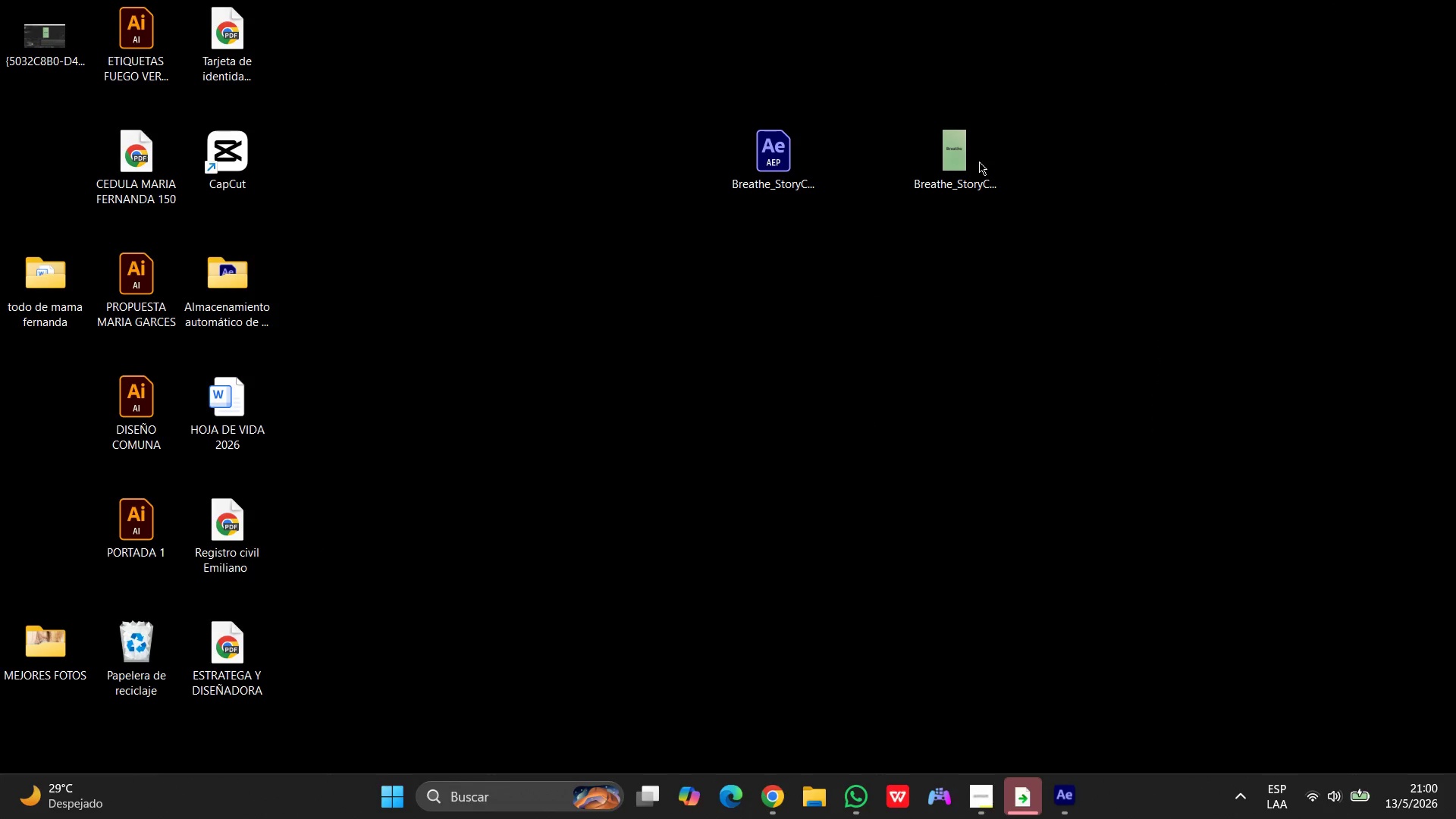 
right_click([830, 340])
 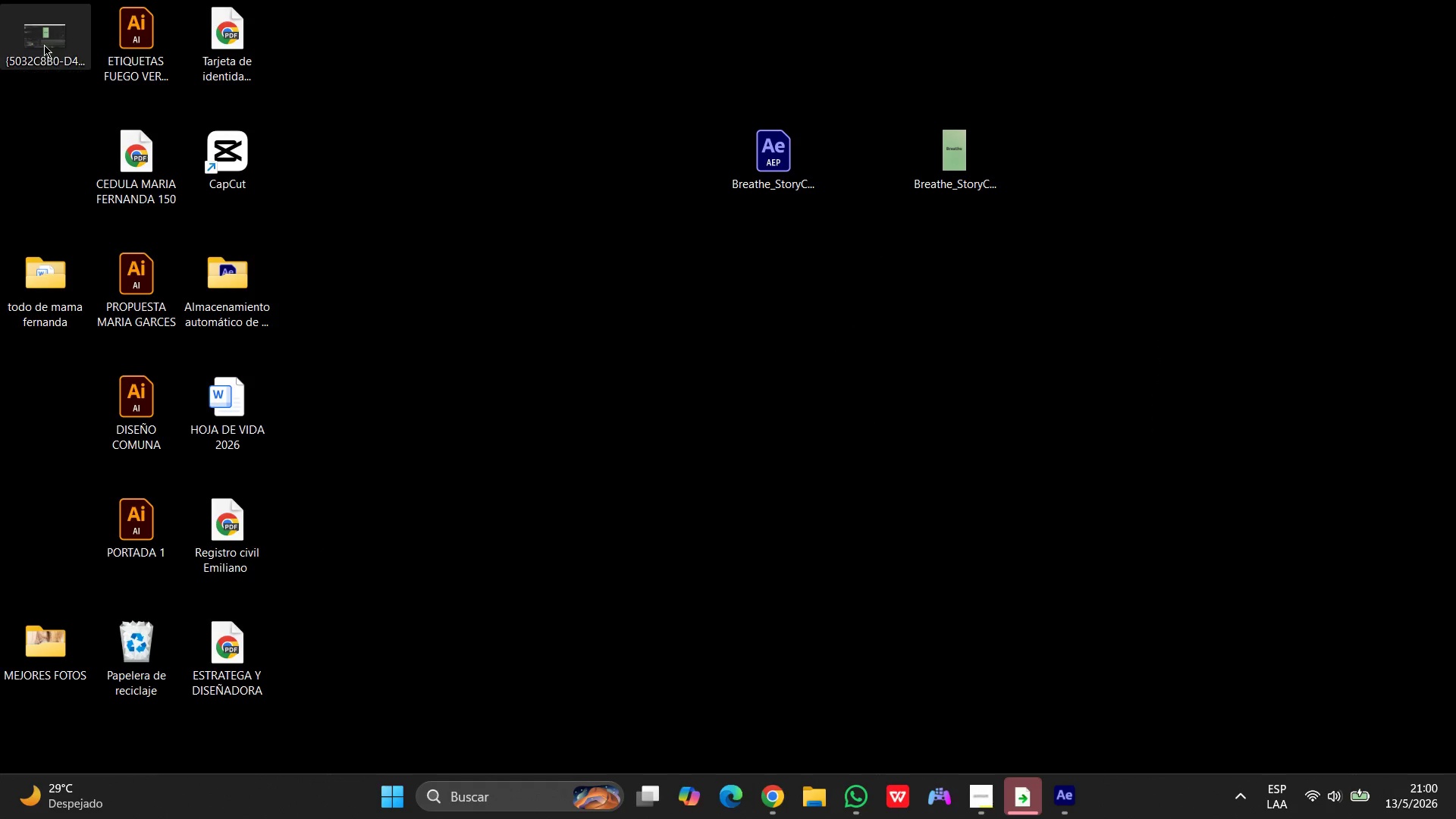 
double_click([33, 33])